 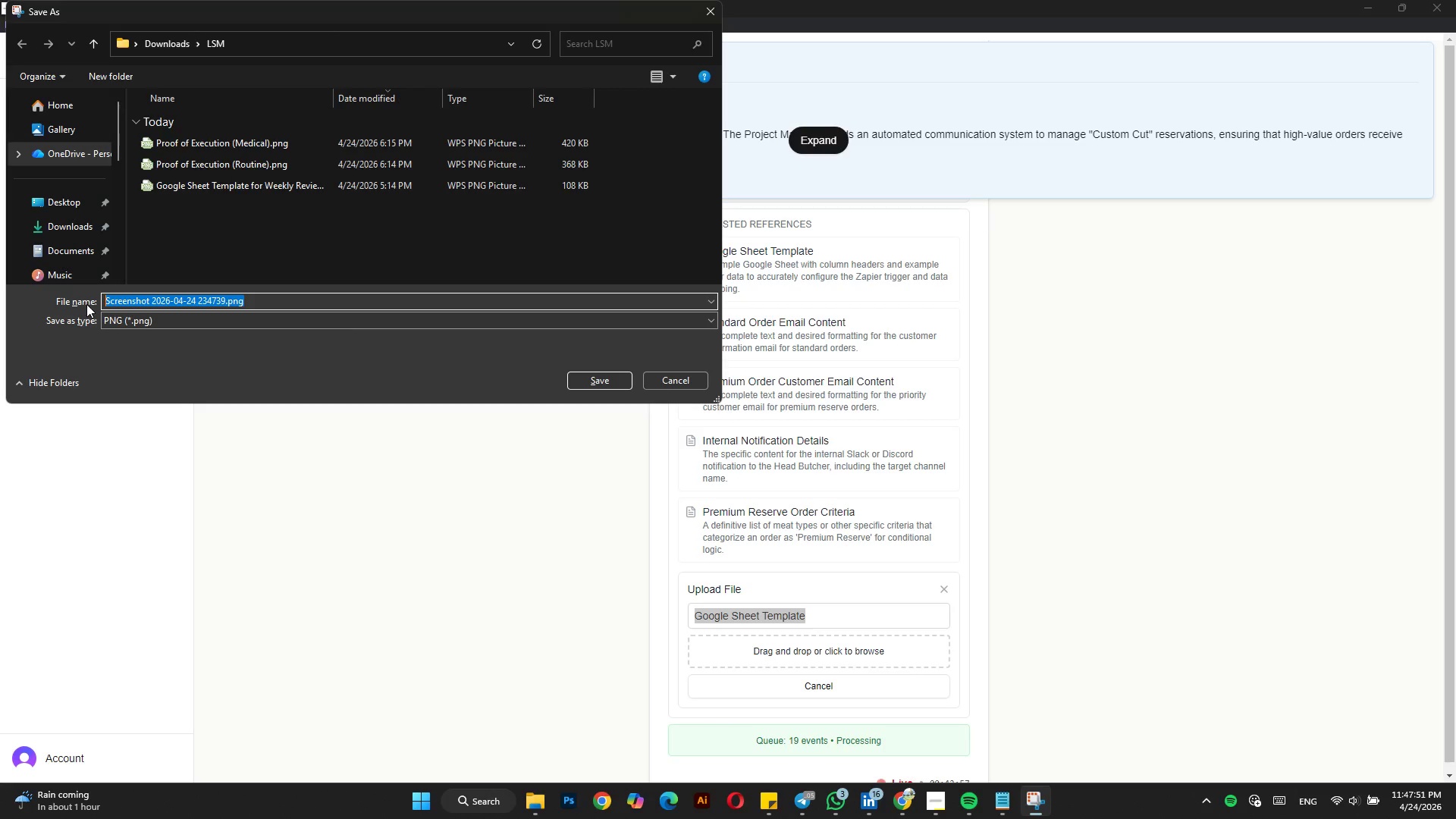 
key(Control+V)
 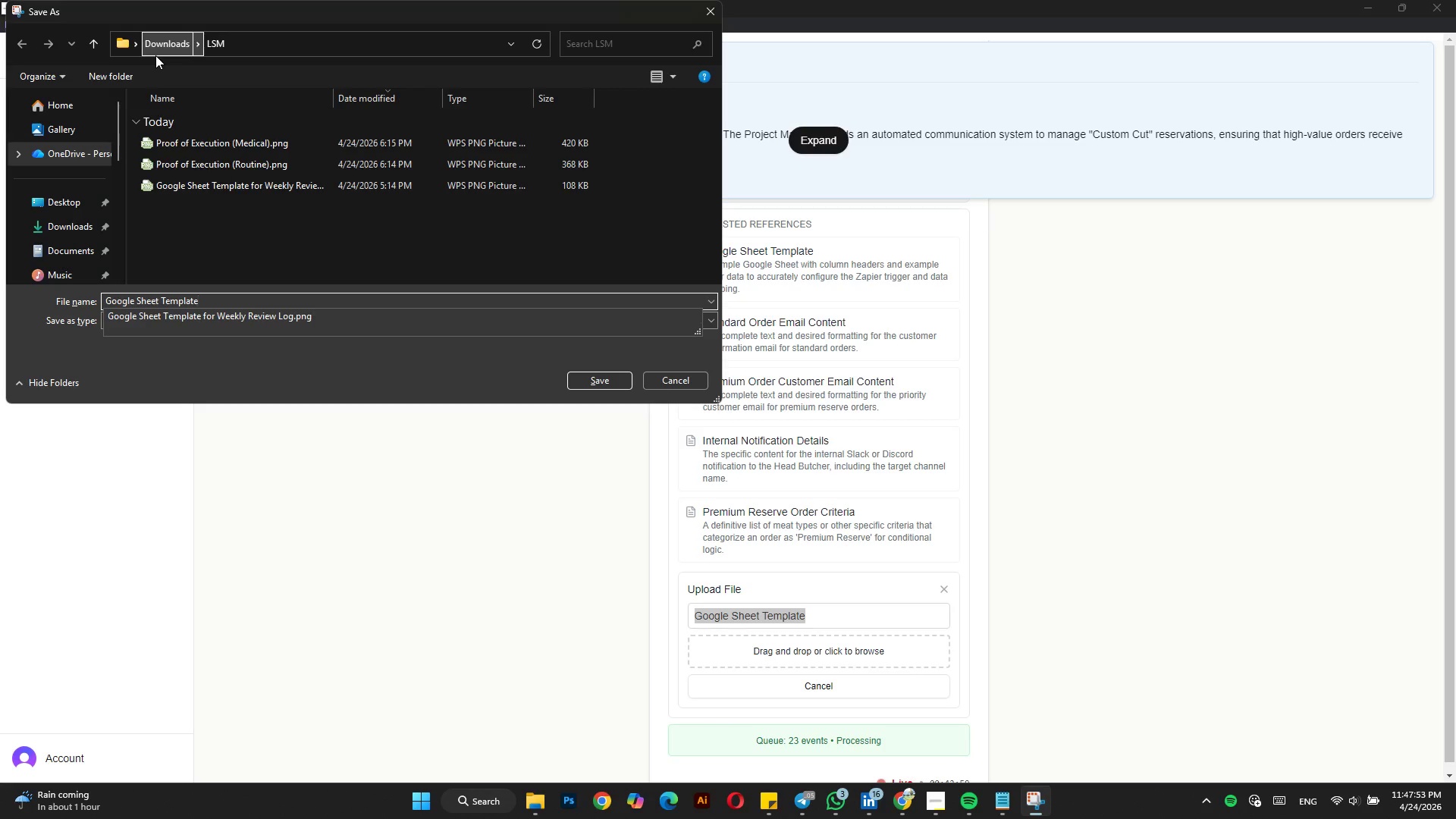 
left_click([155, 55])
 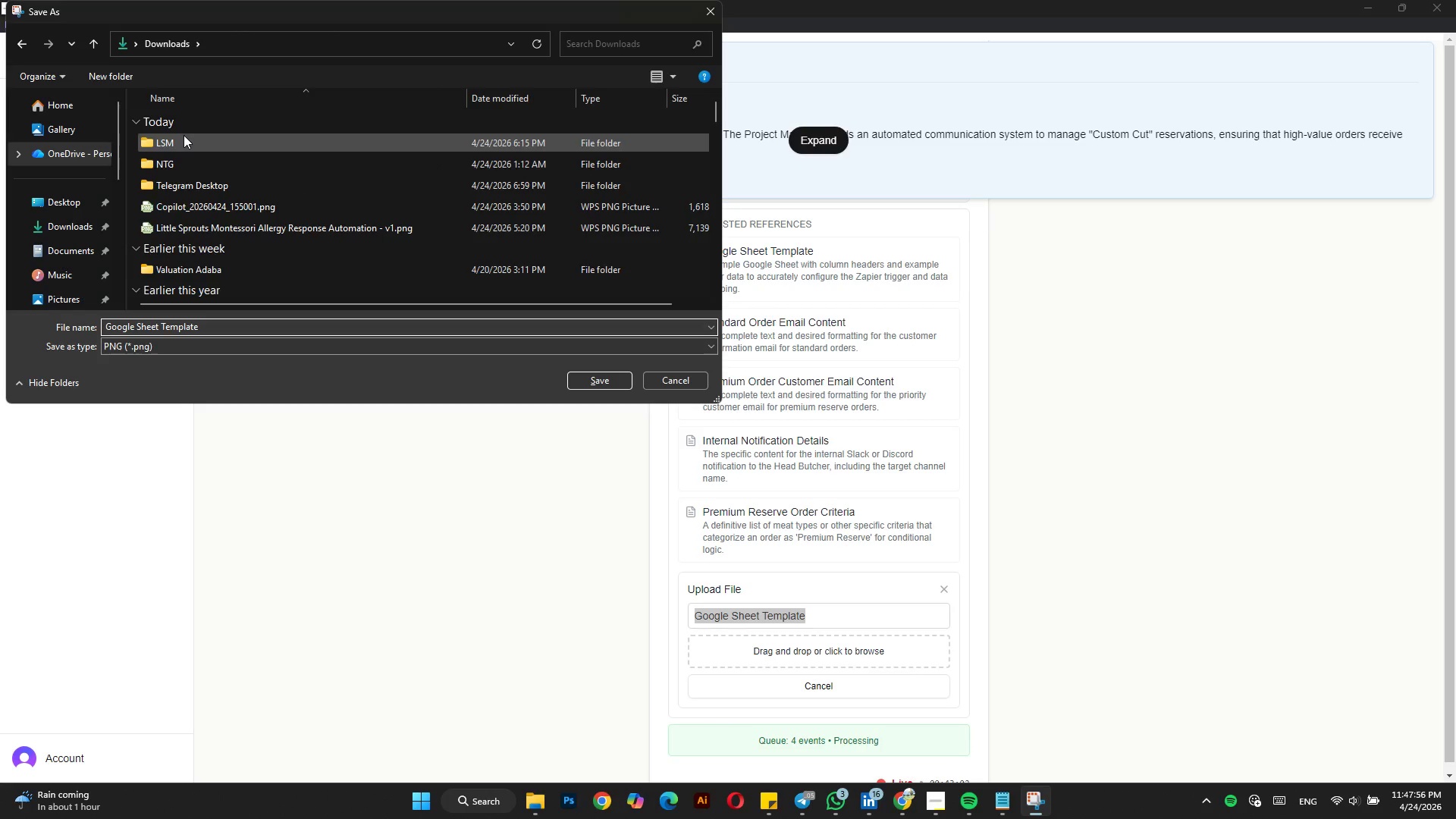 
double_click([184, 140])
 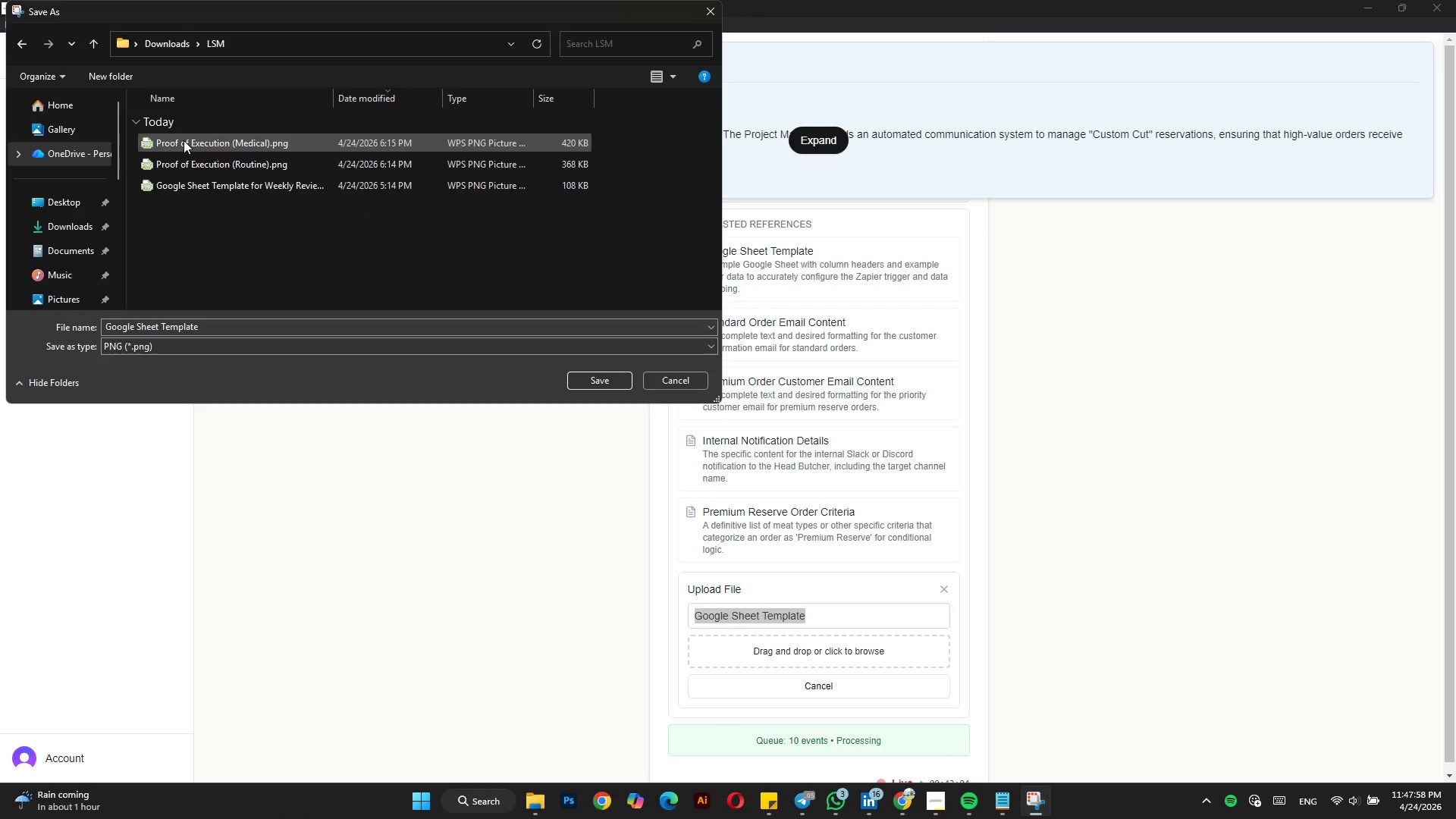 
key(Control+Shift+N)
 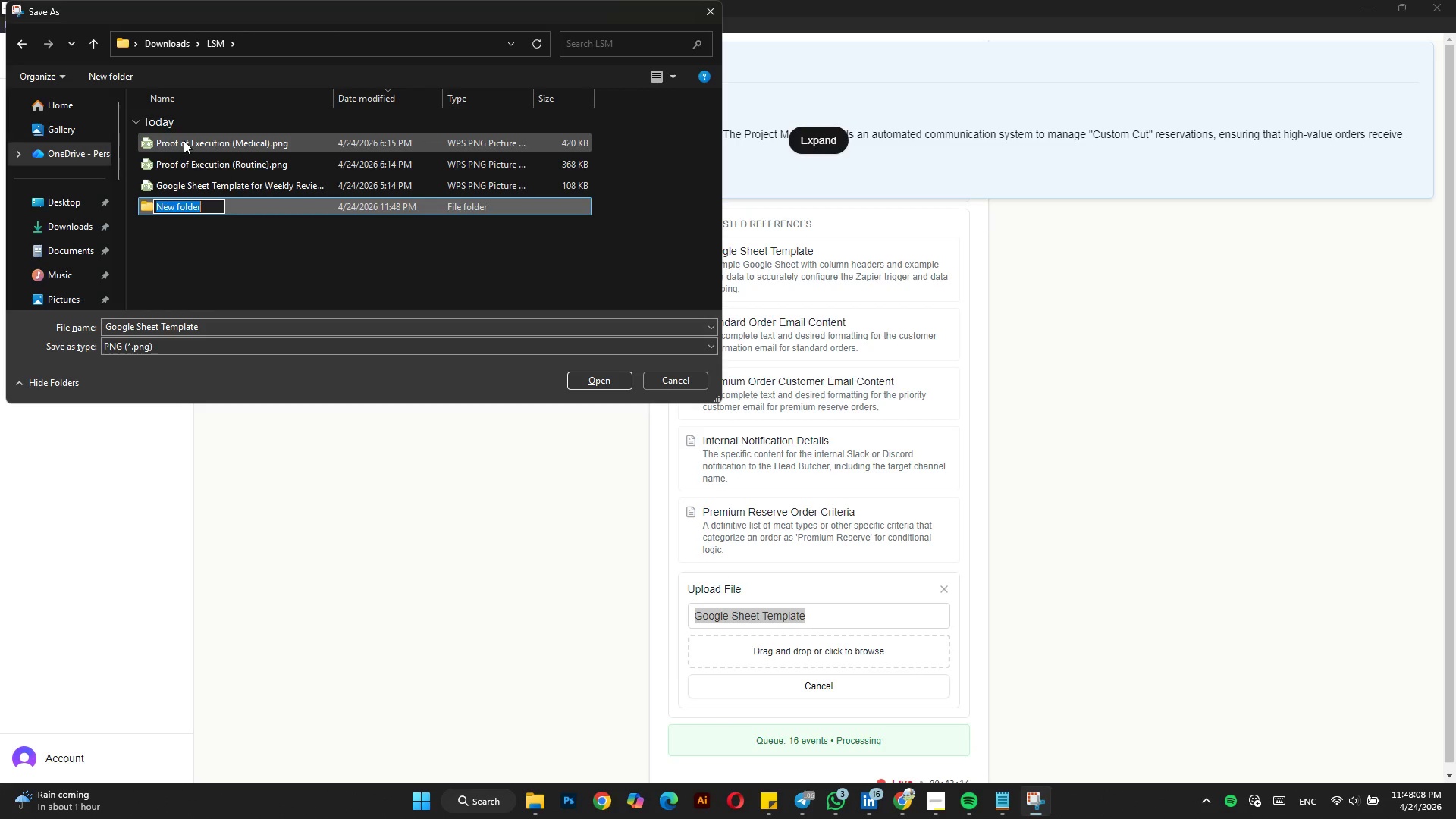 
wait(13.5)
 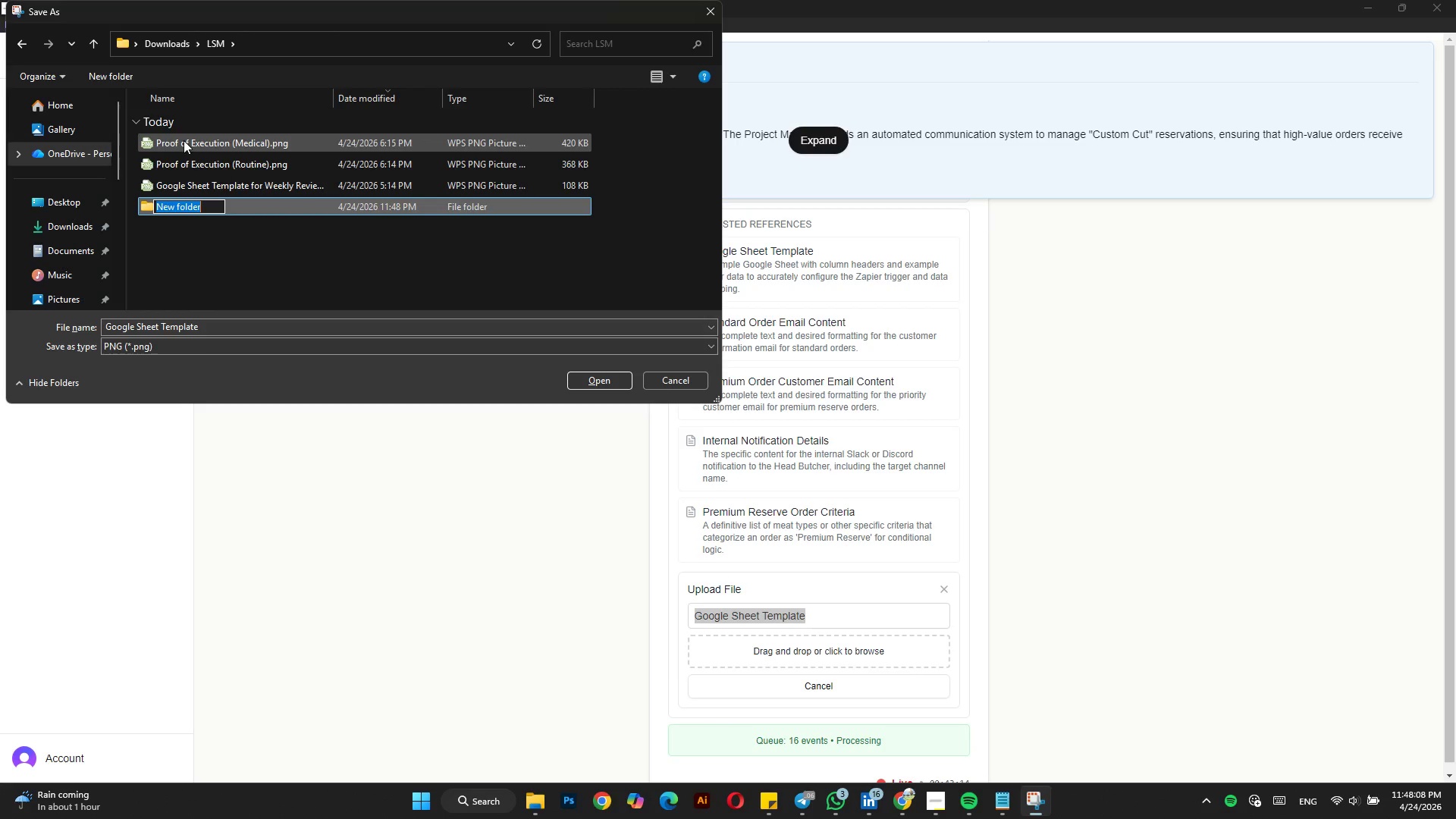 
type(Marbled )
 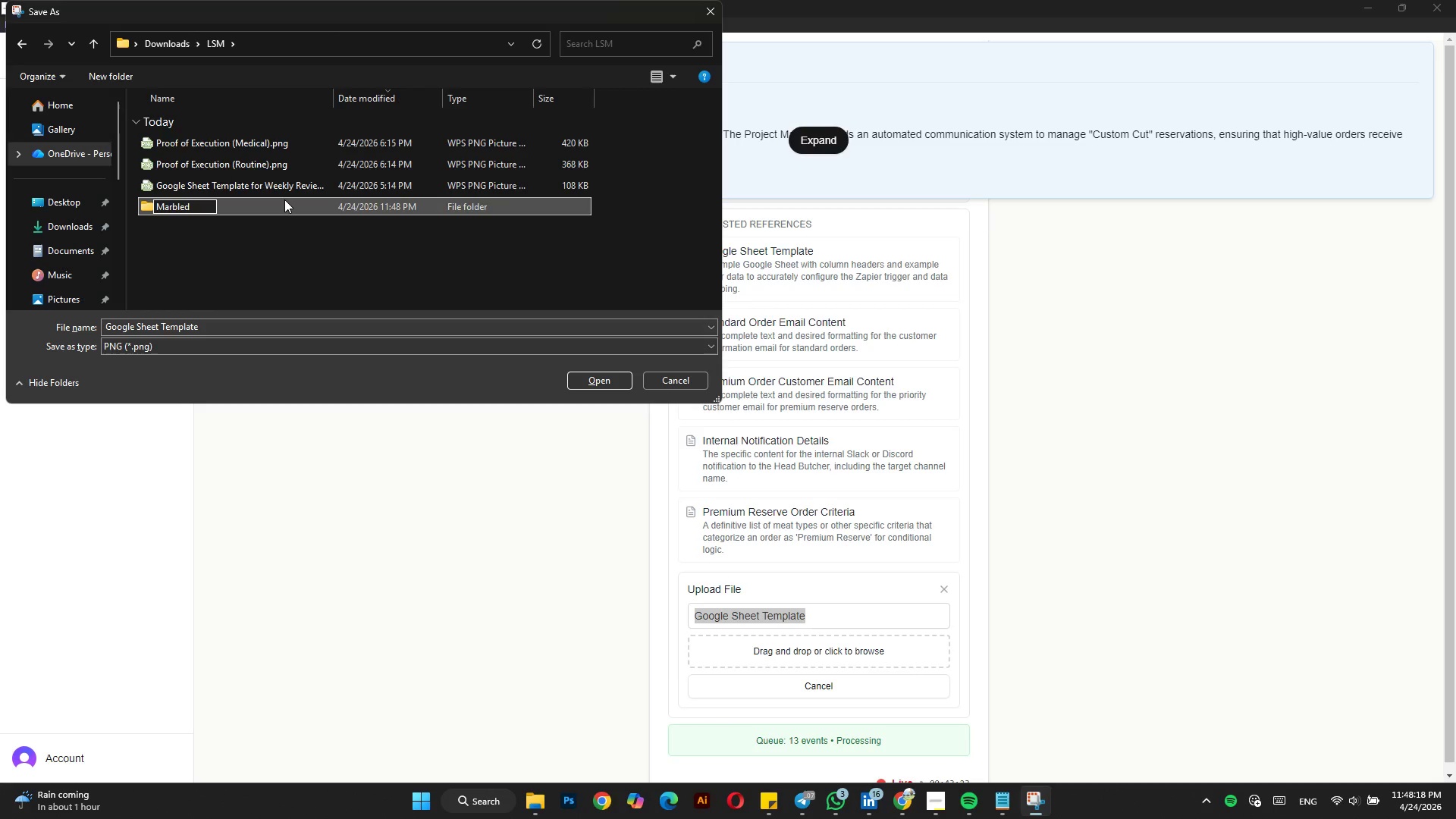 
key(Enter)
 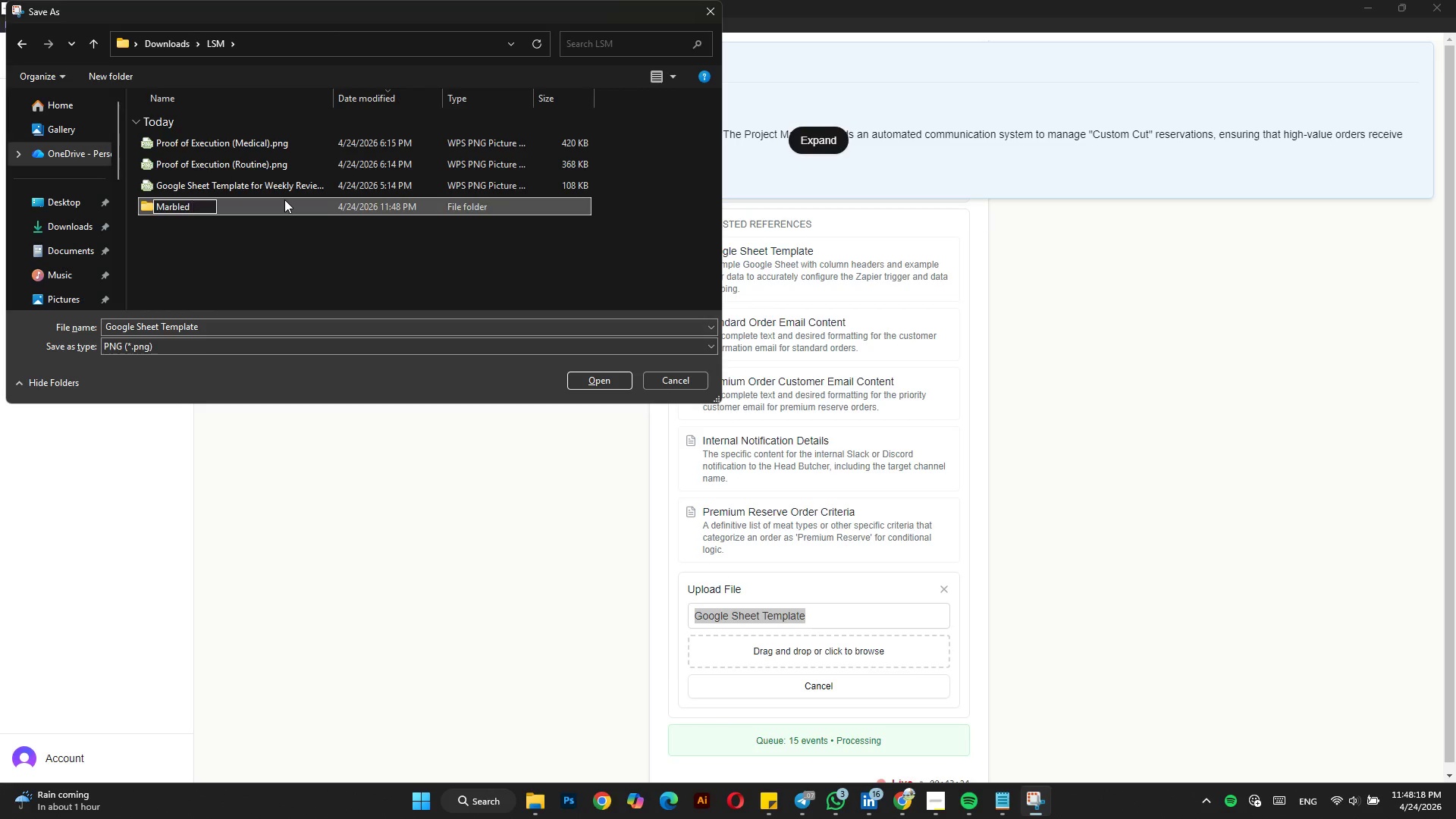 
key(Enter)
 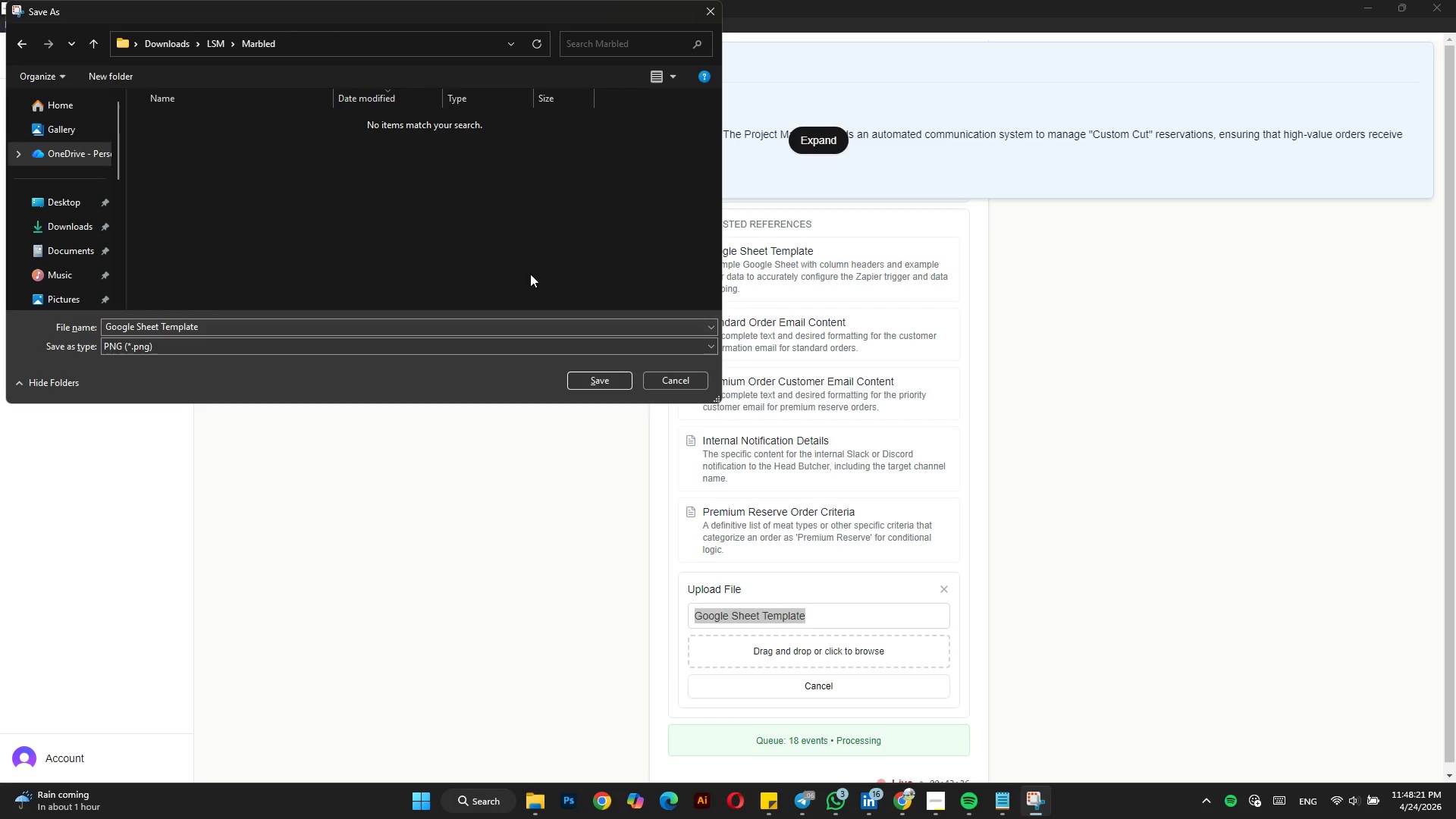 
left_click([600, 383])